 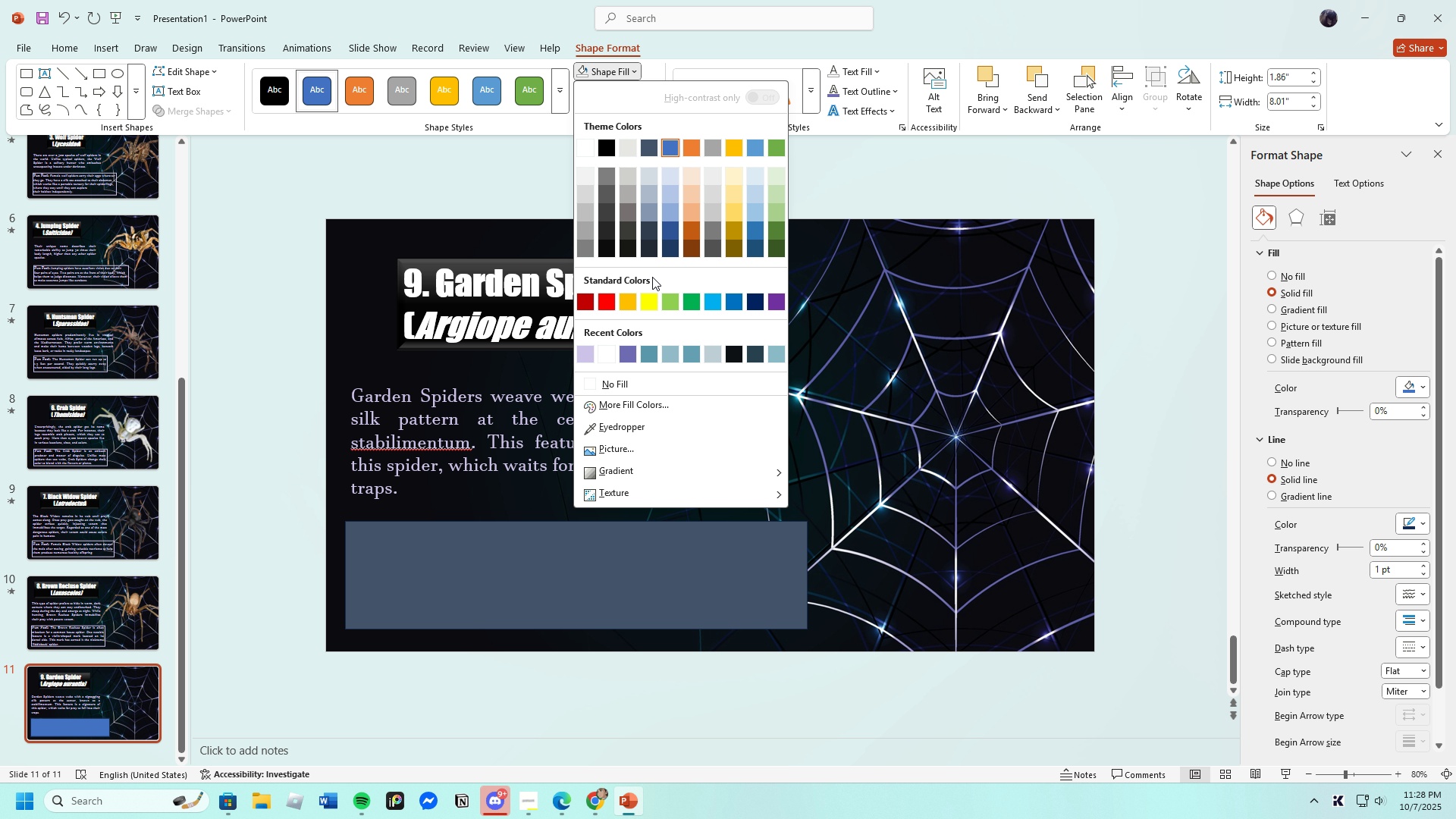 
left_click([605, 381])
 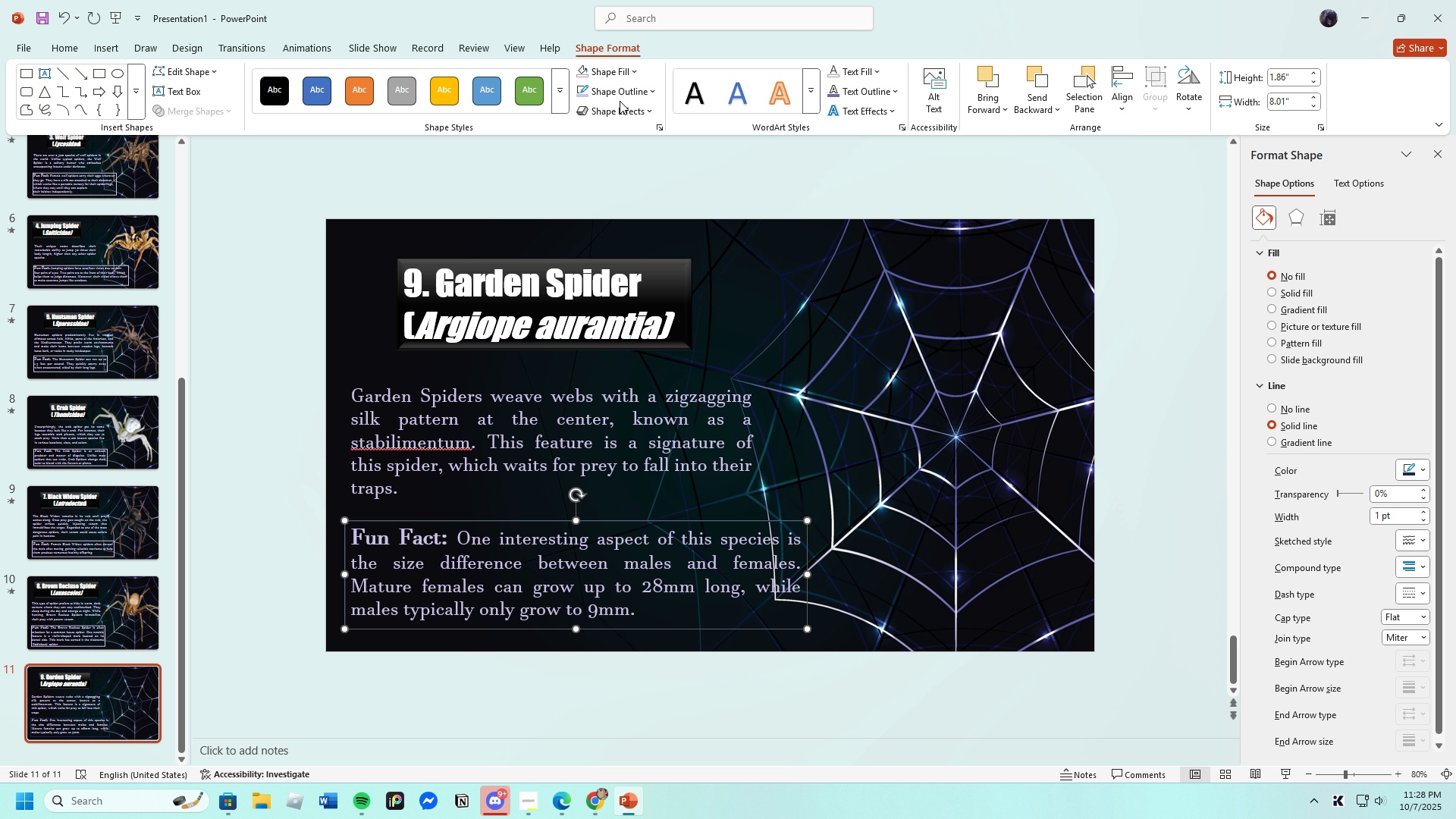 
left_click([623, 93])
 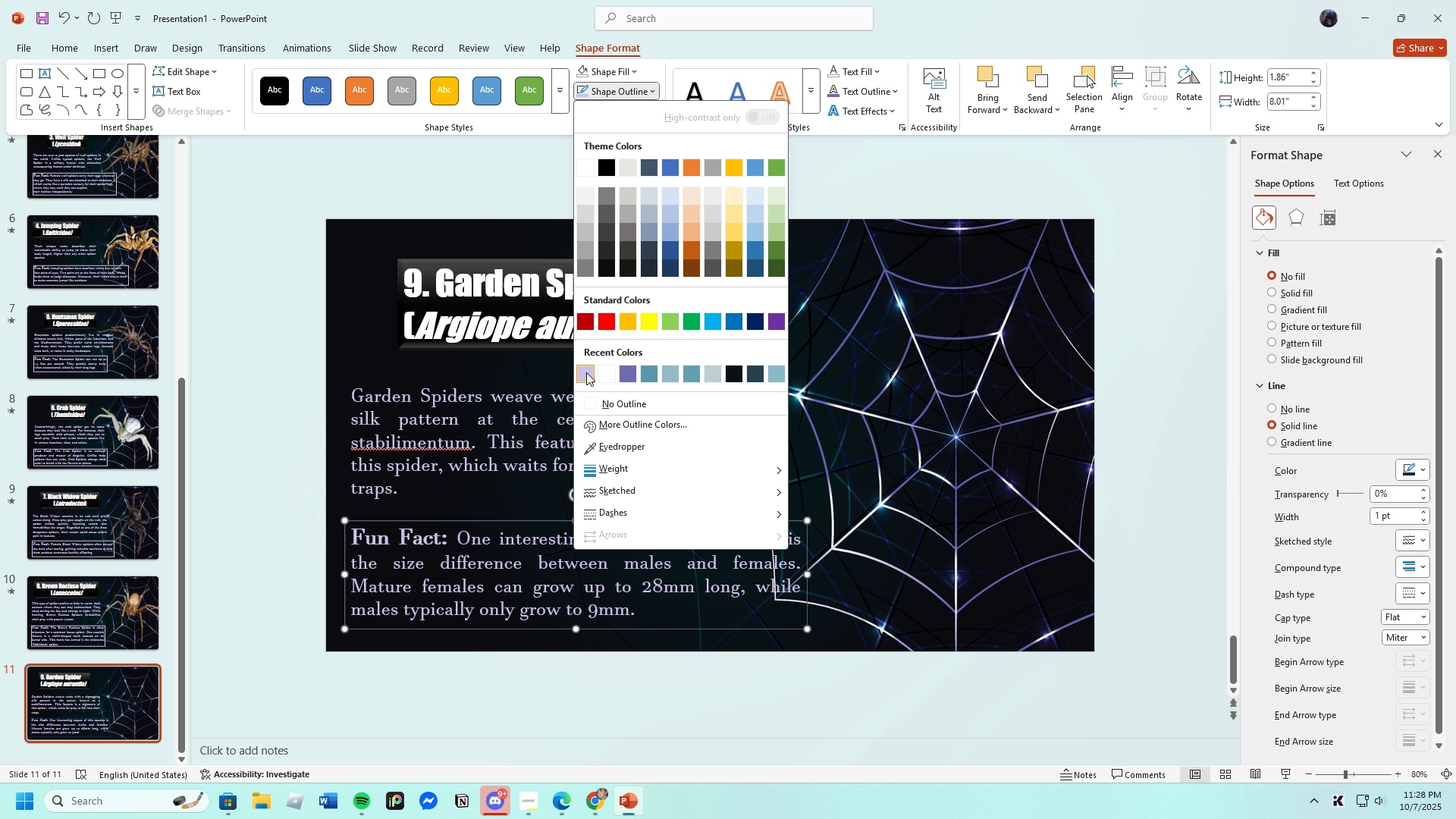 
left_click([587, 373])
 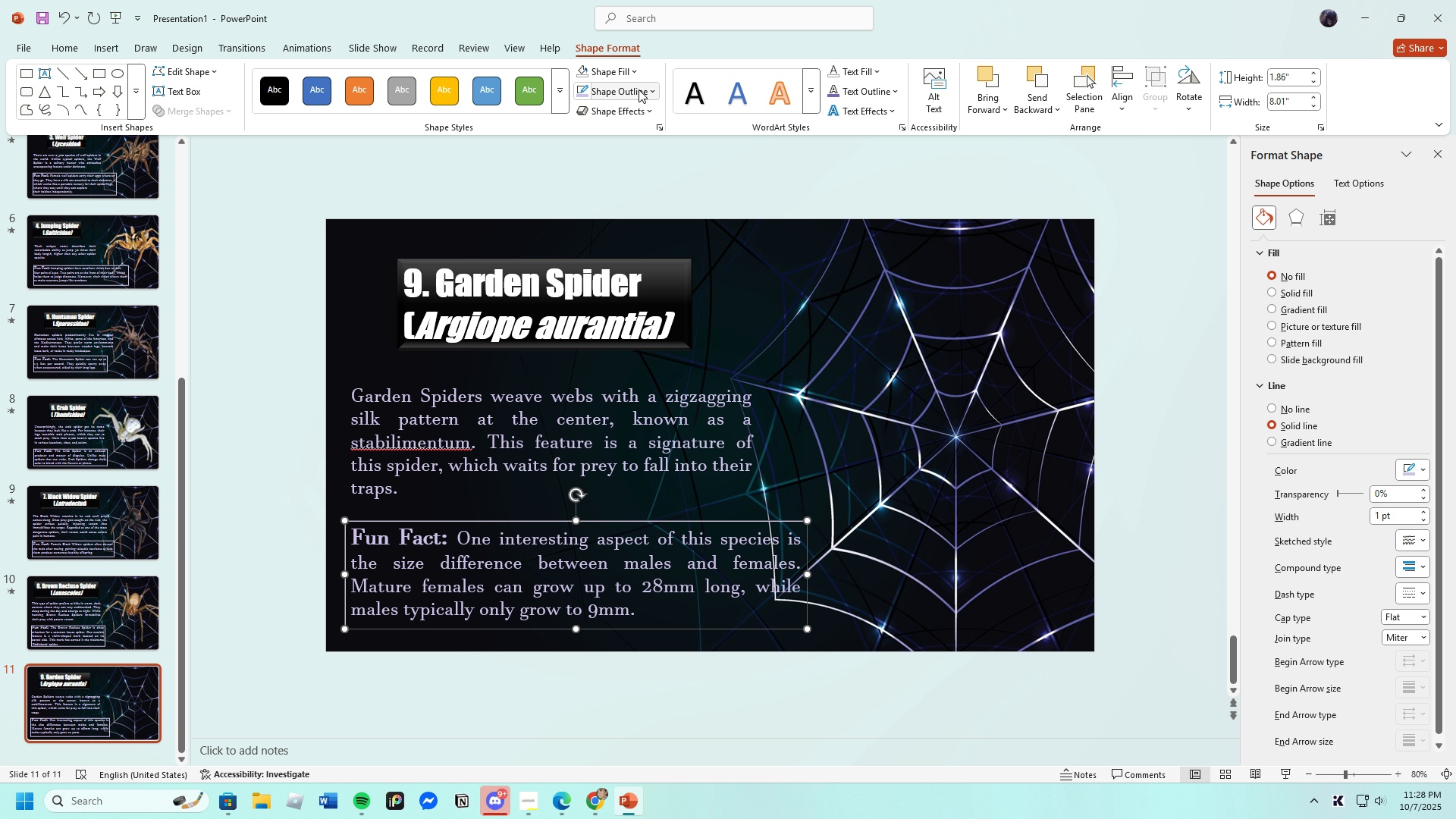 
left_click([637, 89])
 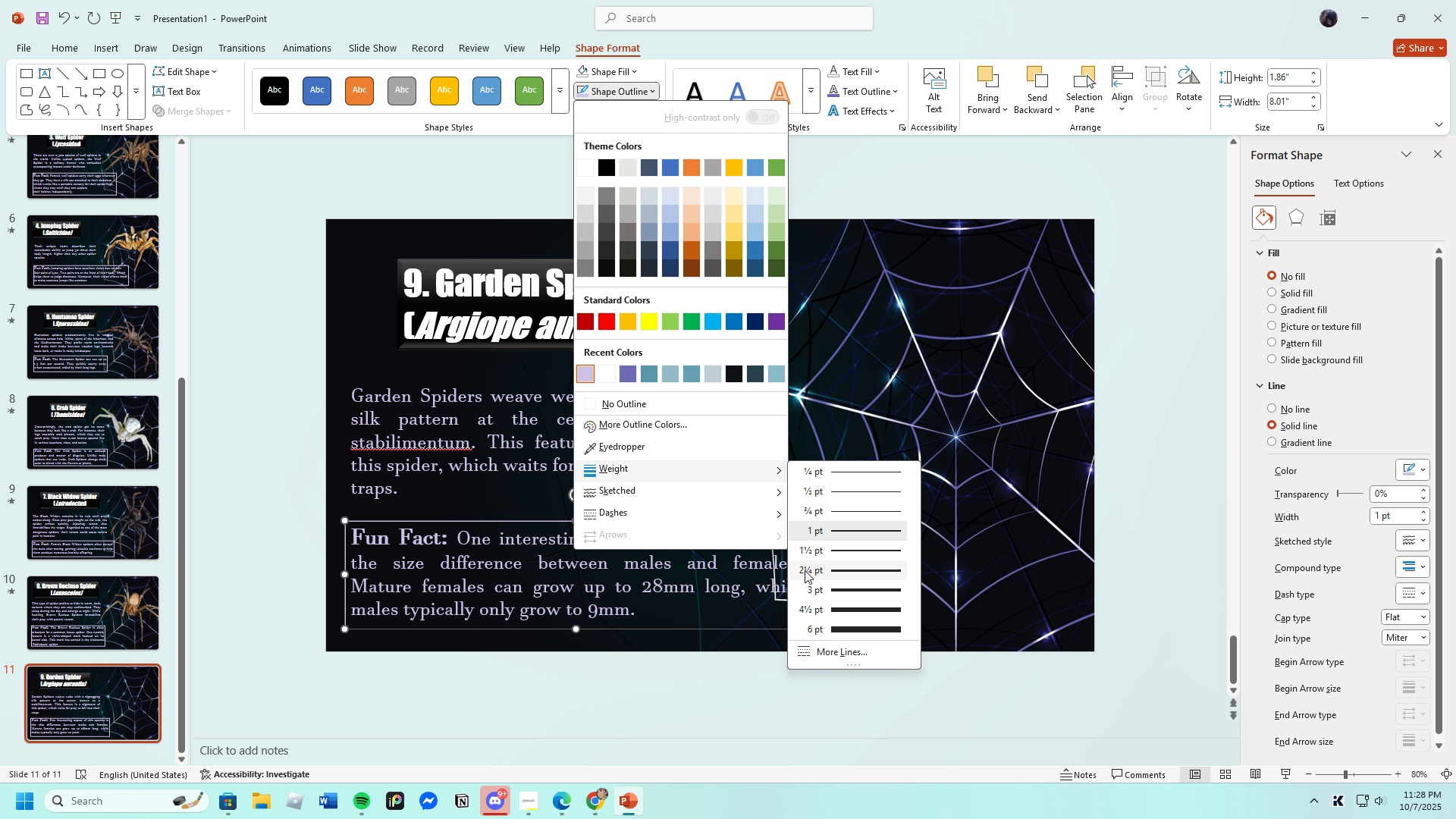 
left_click([825, 609])
 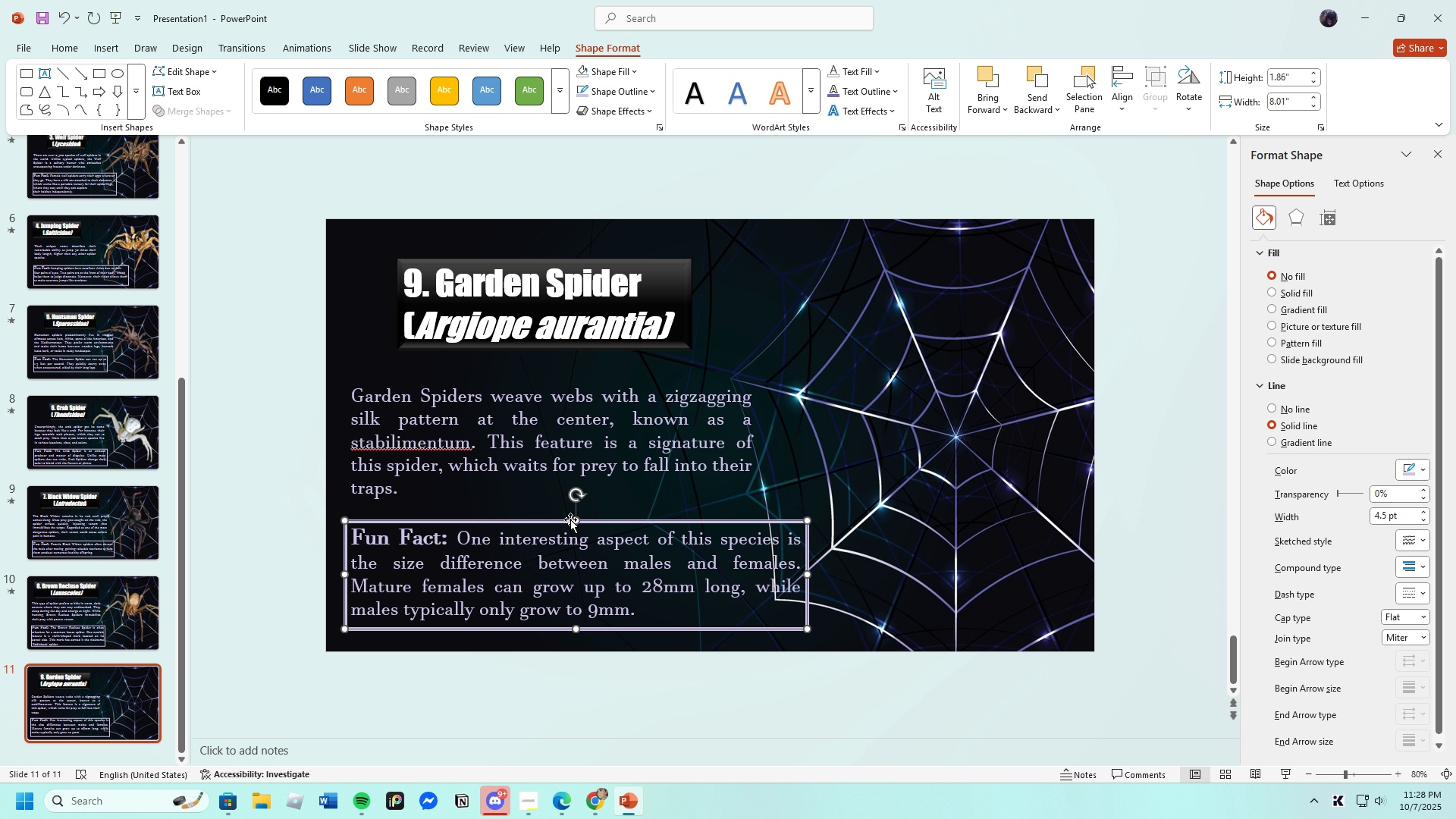 
left_click([824, 459])
 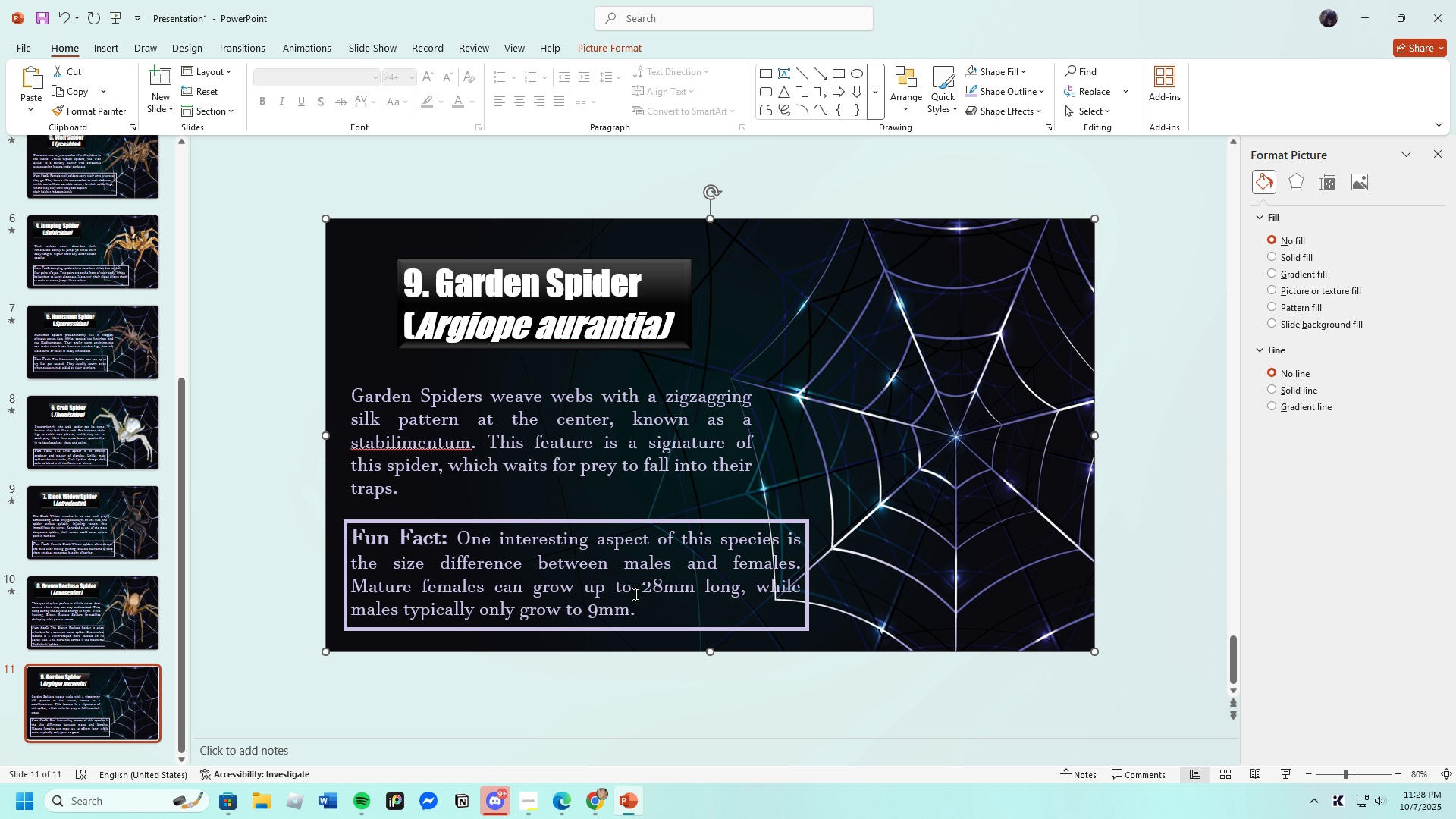 
wait(5.14)
 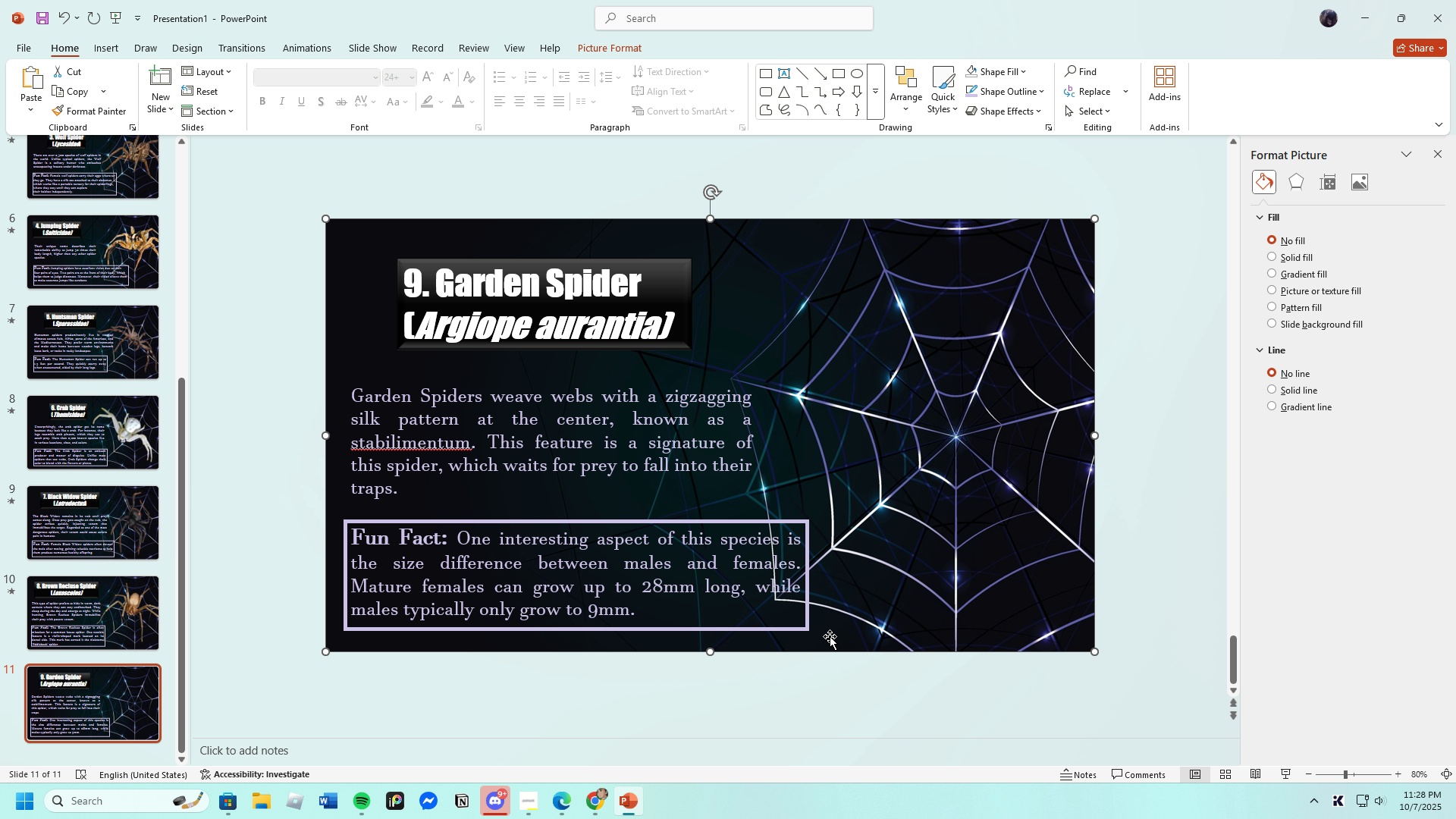 
left_click([631, 629])